 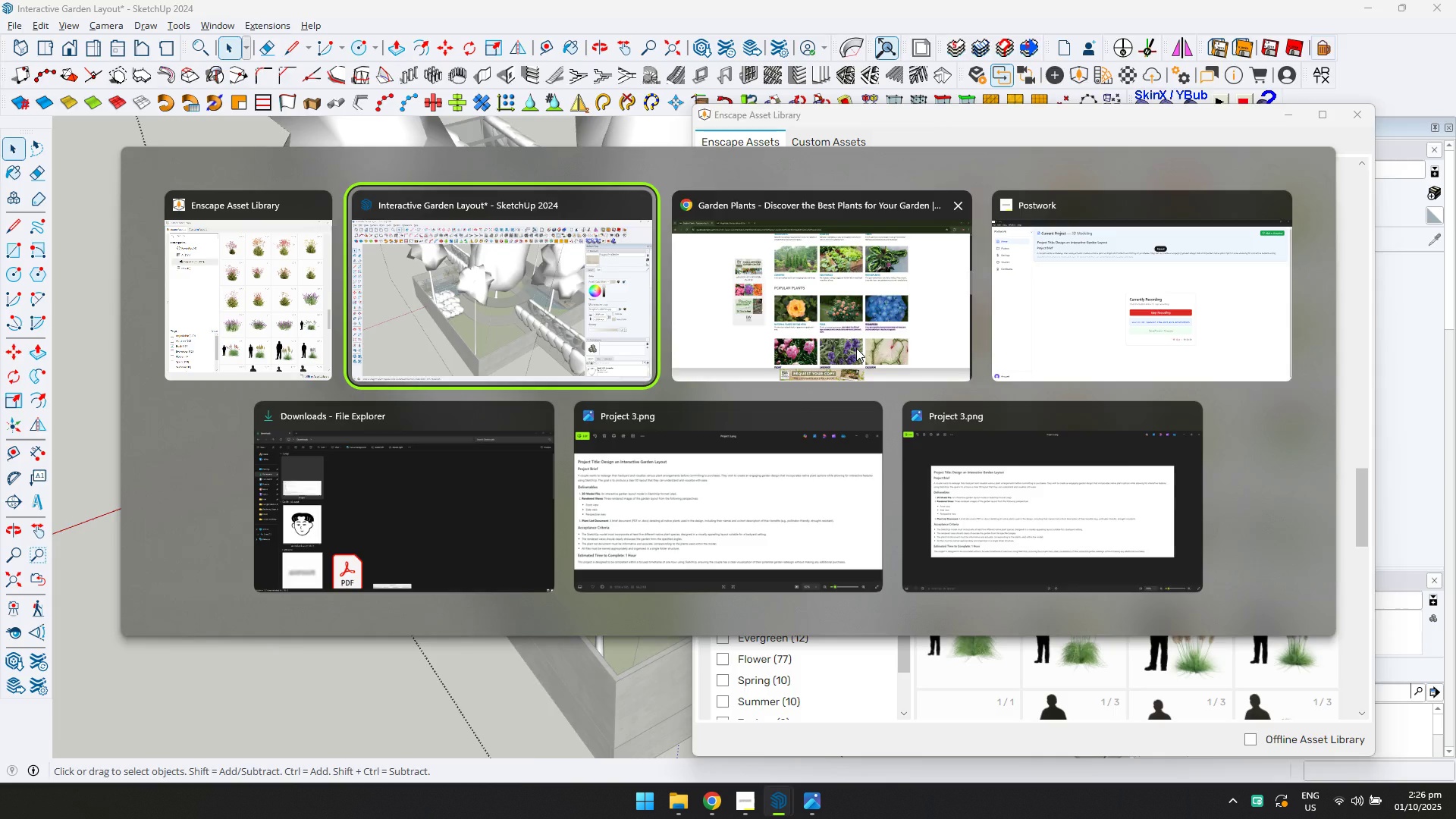 
left_click([856, 348])
 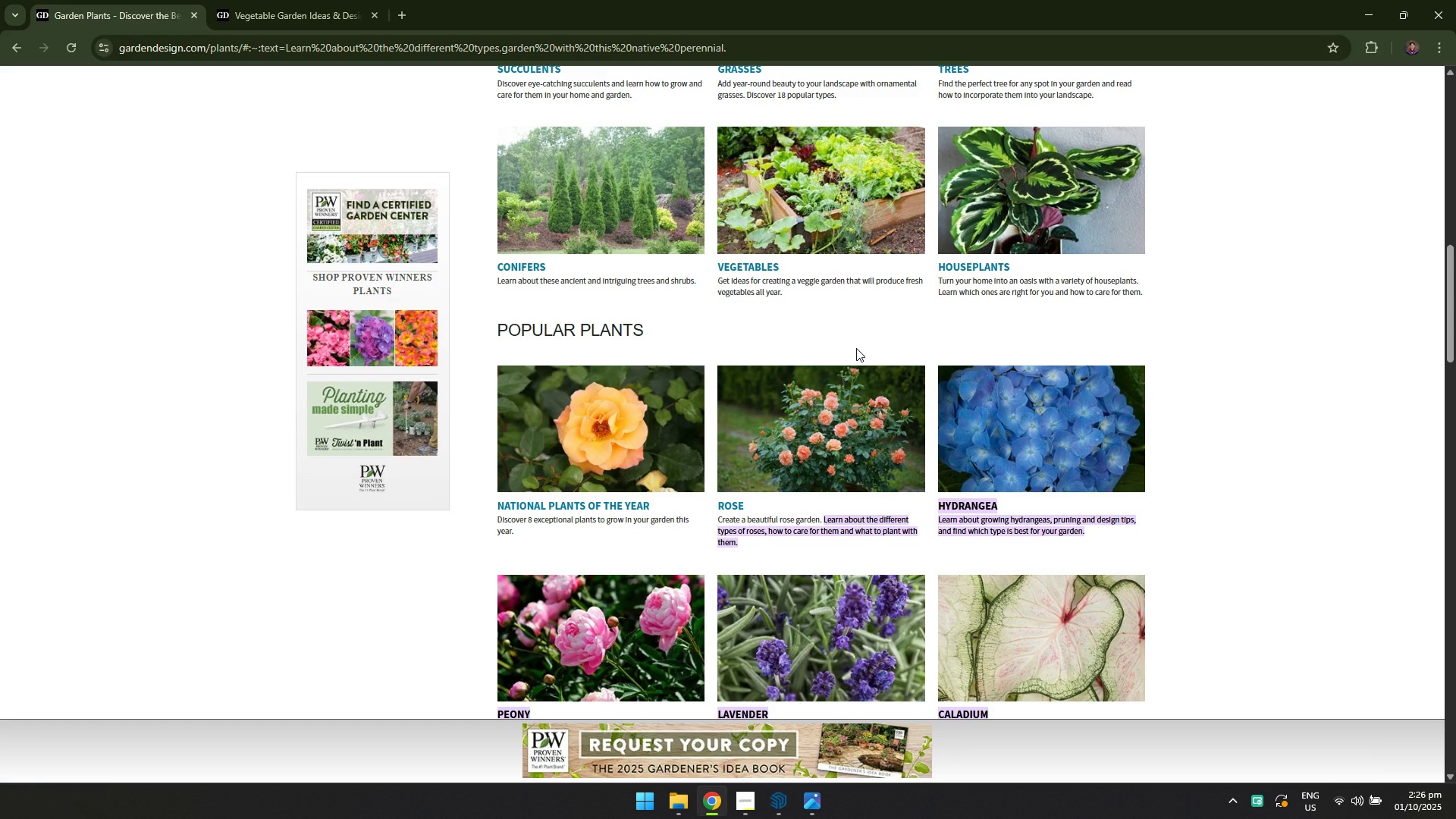 
key(Alt+AltLeft)
 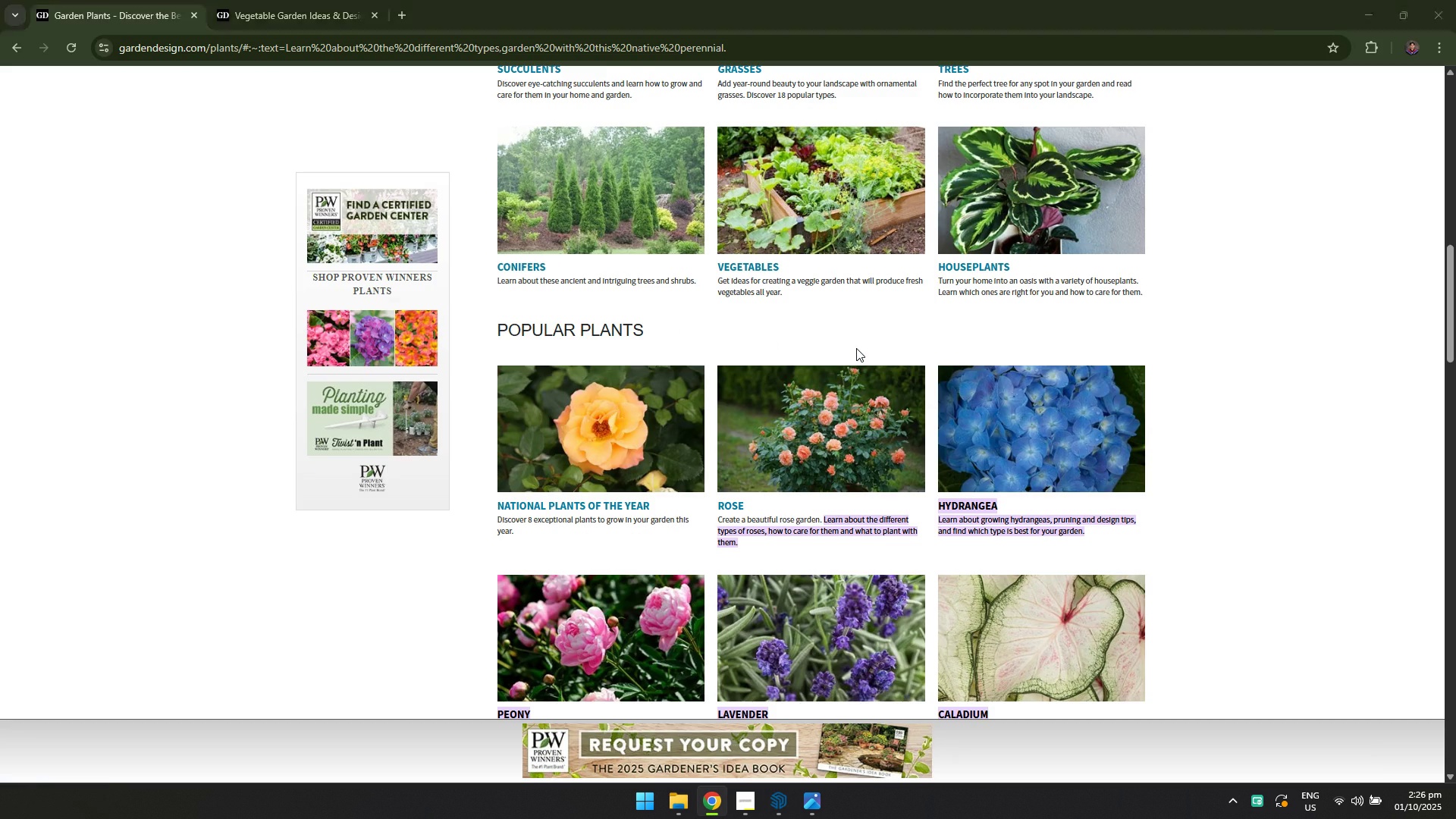 
key(Alt+Tab)
 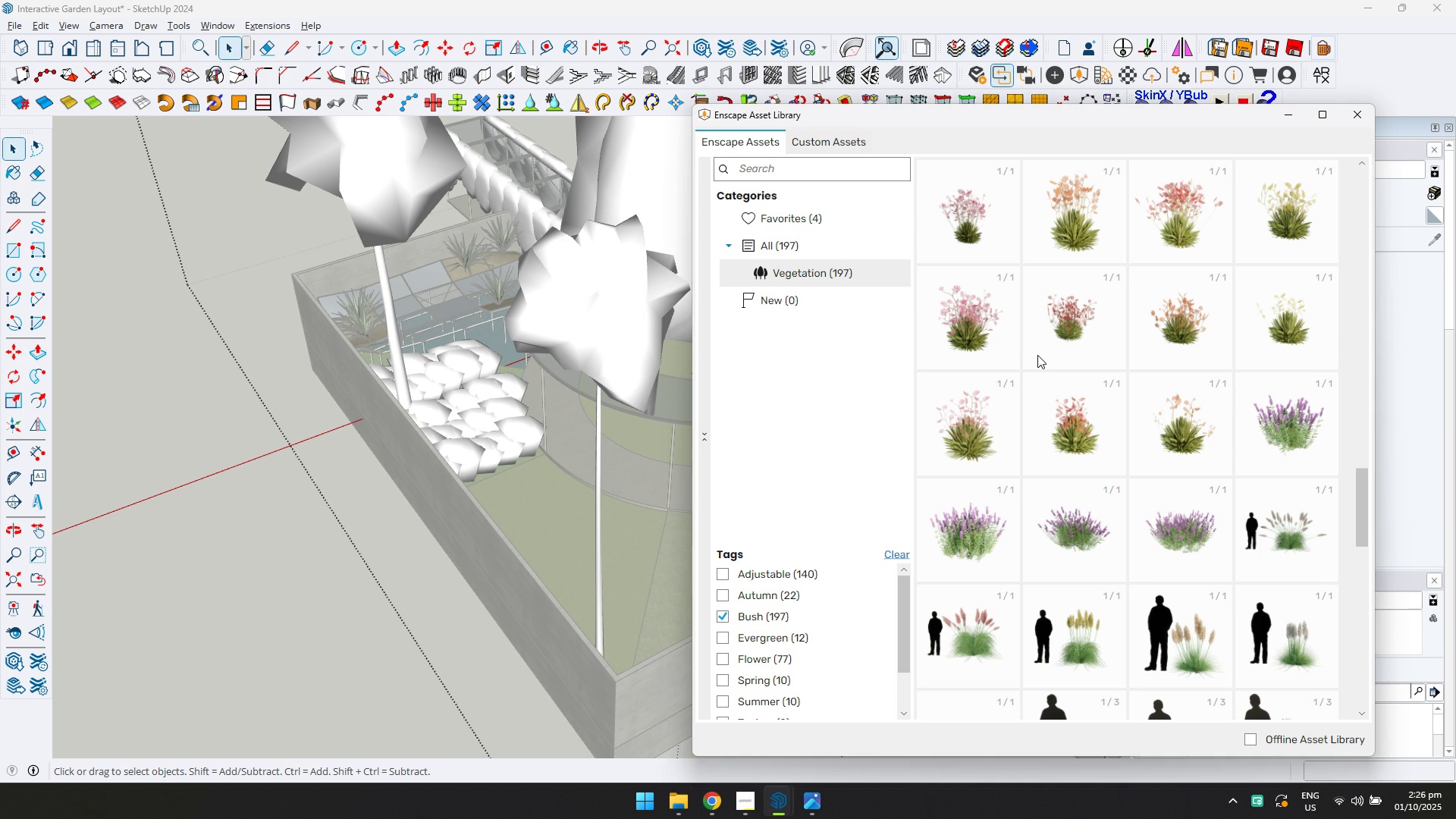 
key(Alt+AltLeft)
 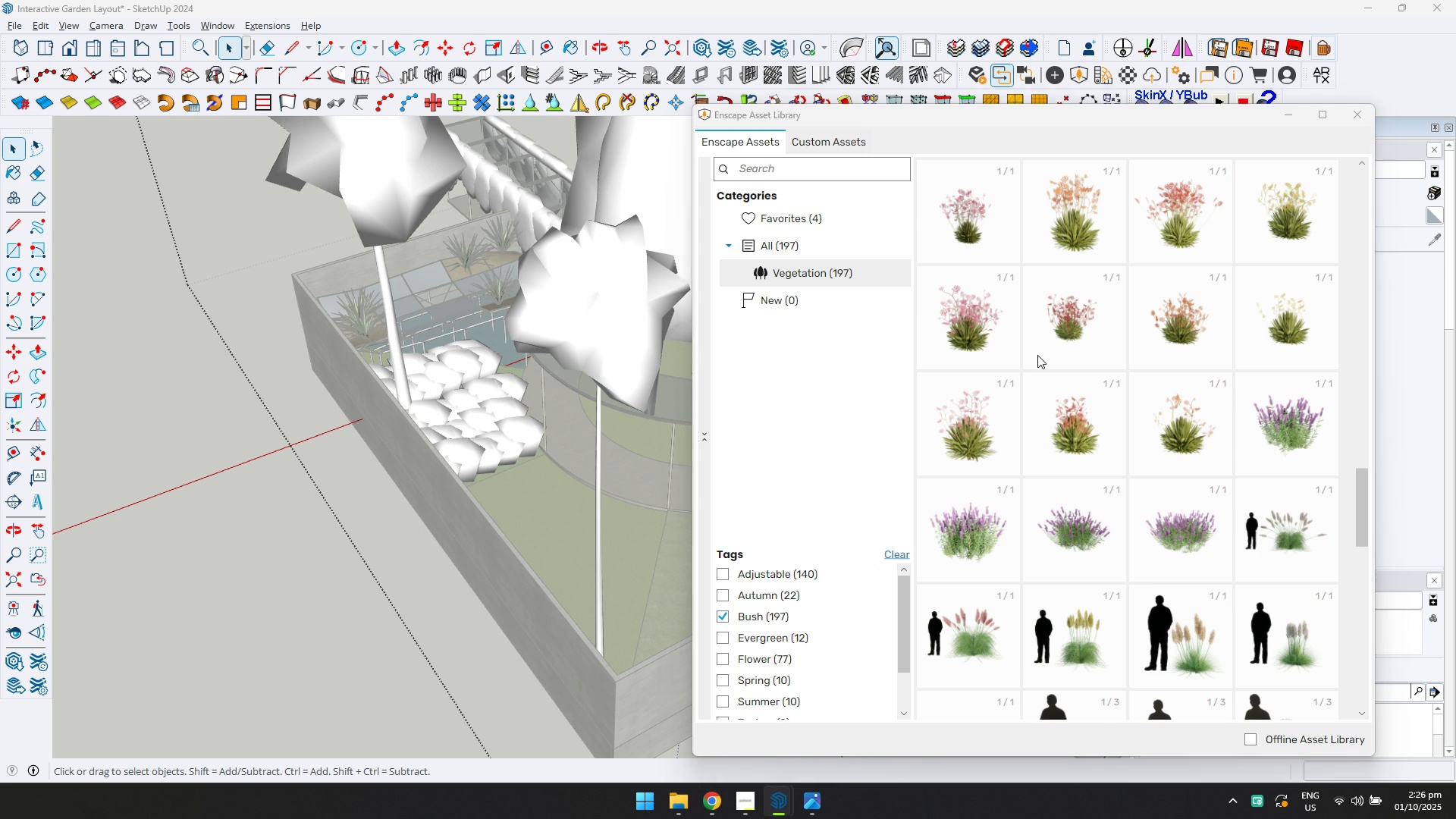 
key(Alt+Tab)
 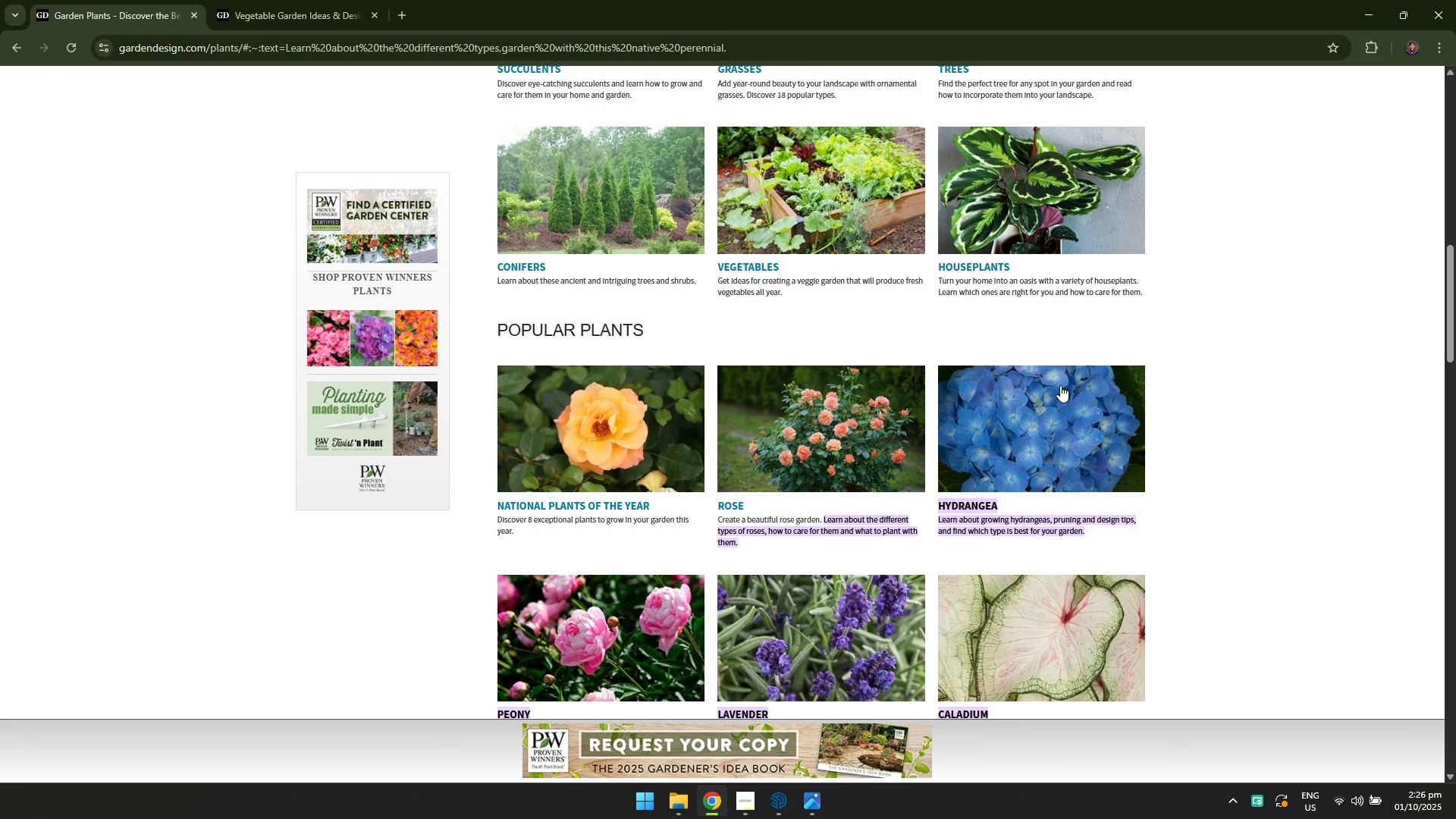 
key(Alt+AltLeft)
 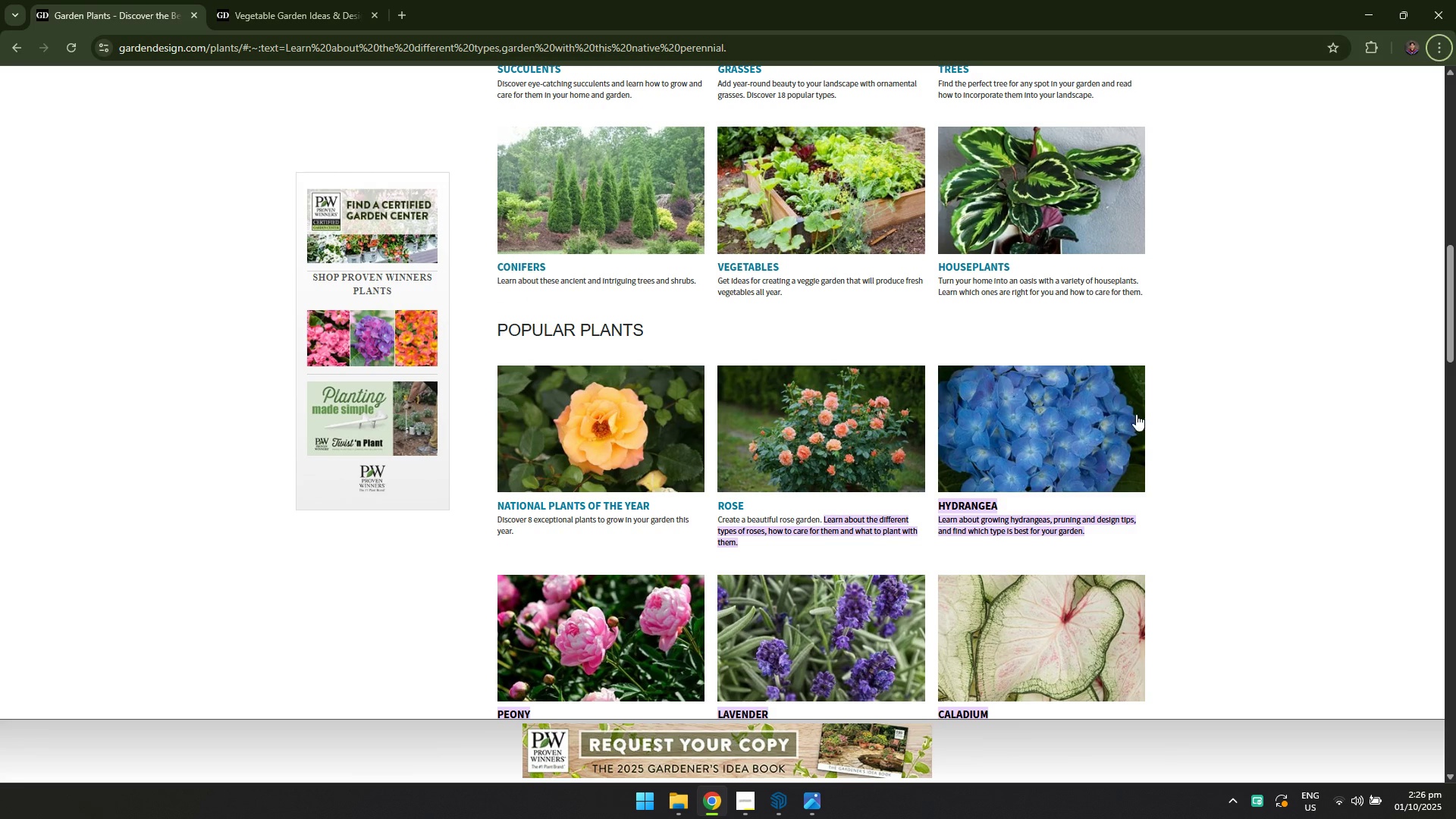 
key(Alt+AltLeft)
 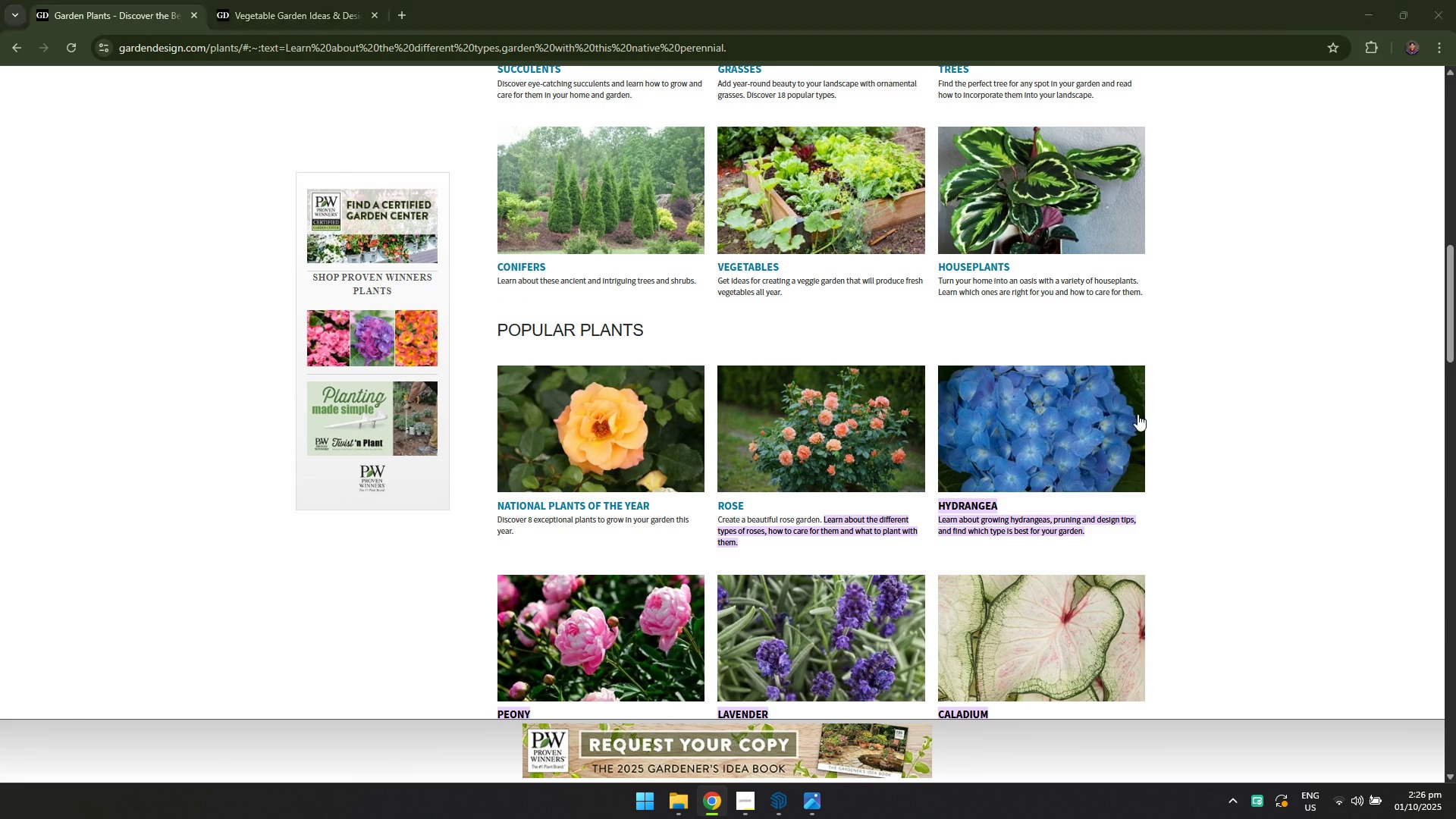 
key(Alt+Tab)
 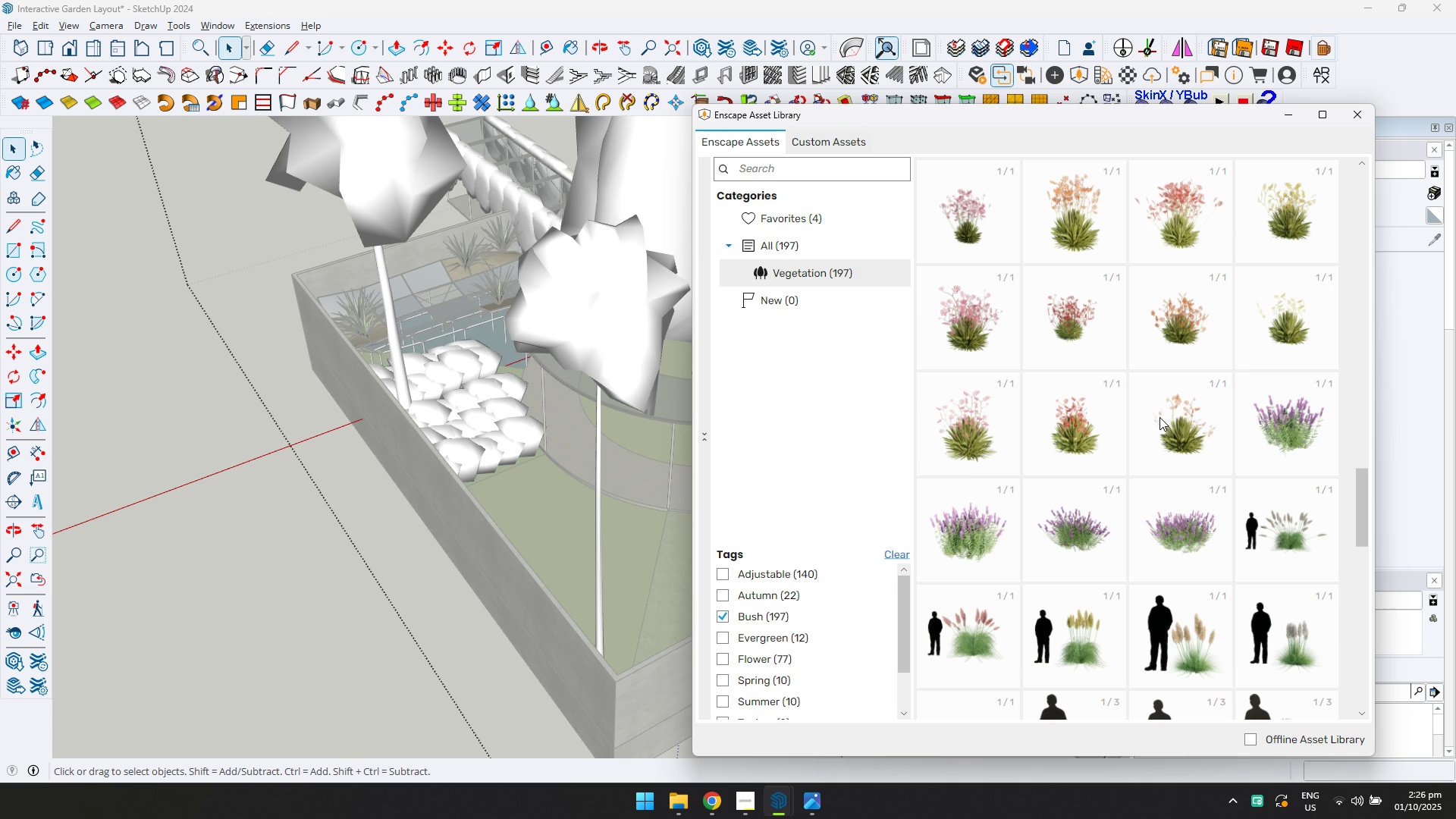 
left_click([1159, 417])
 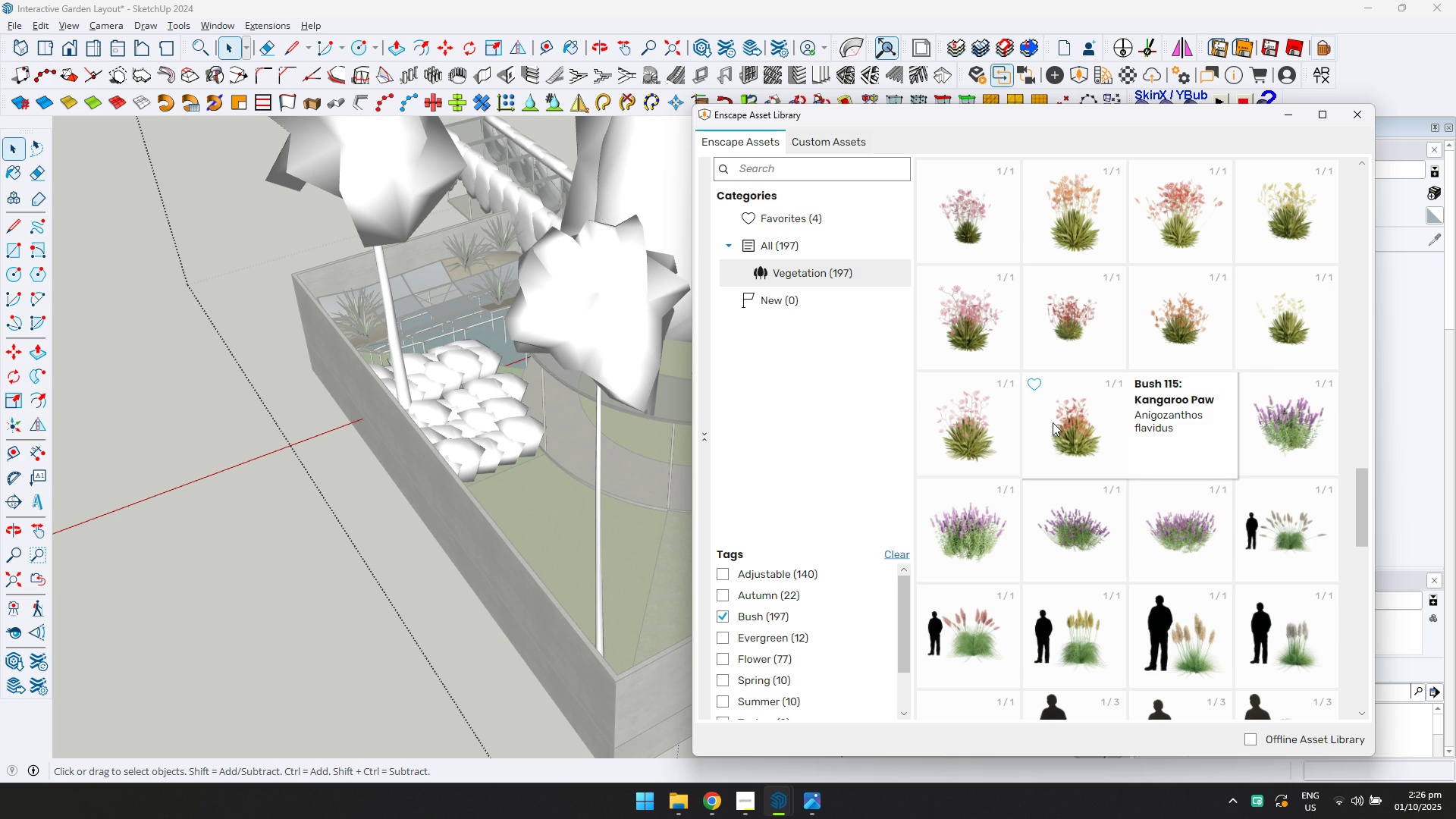 
scroll: coordinate [1019, 410], scroll_direction: up, amount: 3.0
 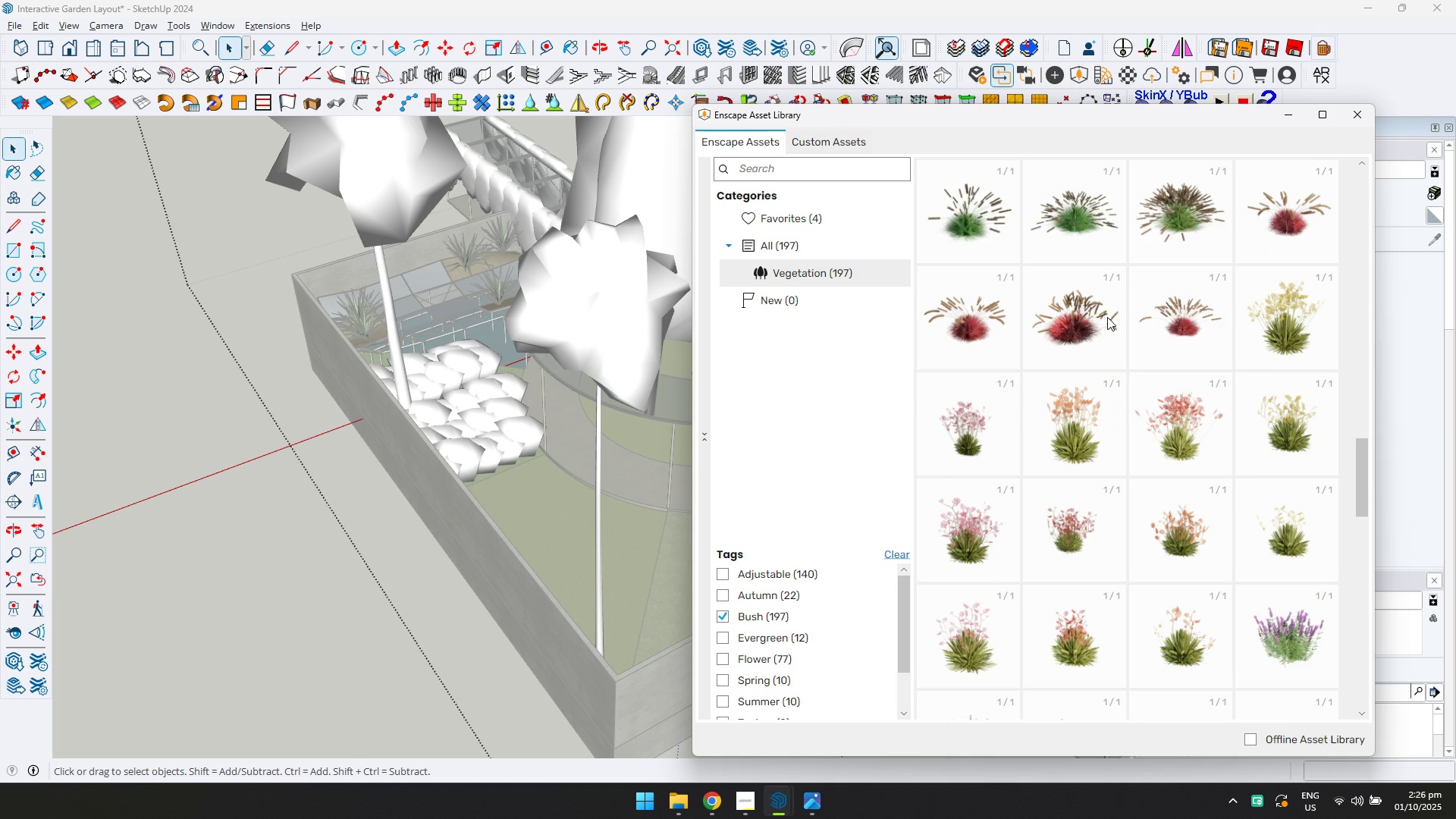 
left_click([1089, 324])